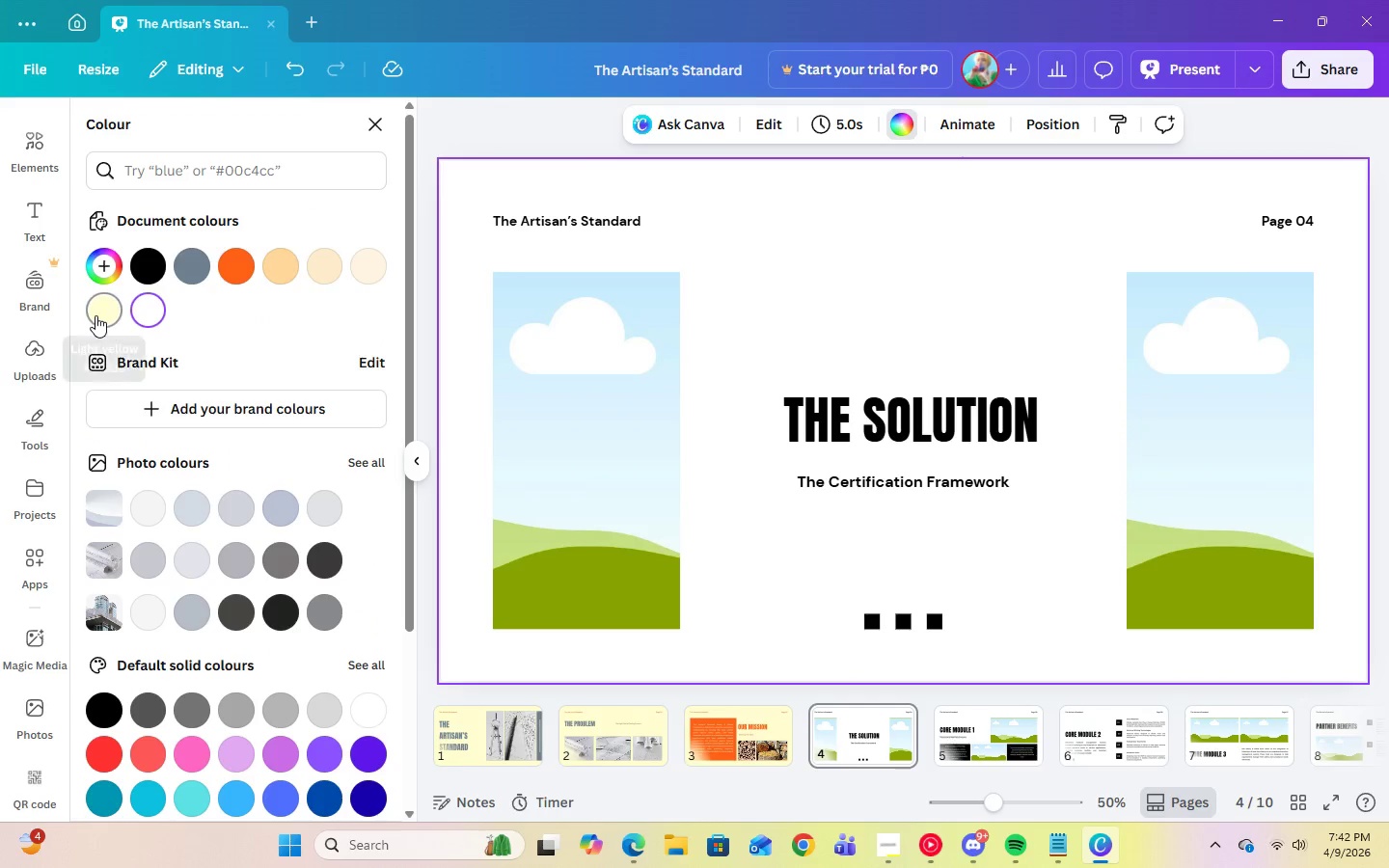 
left_click([95, 315])
 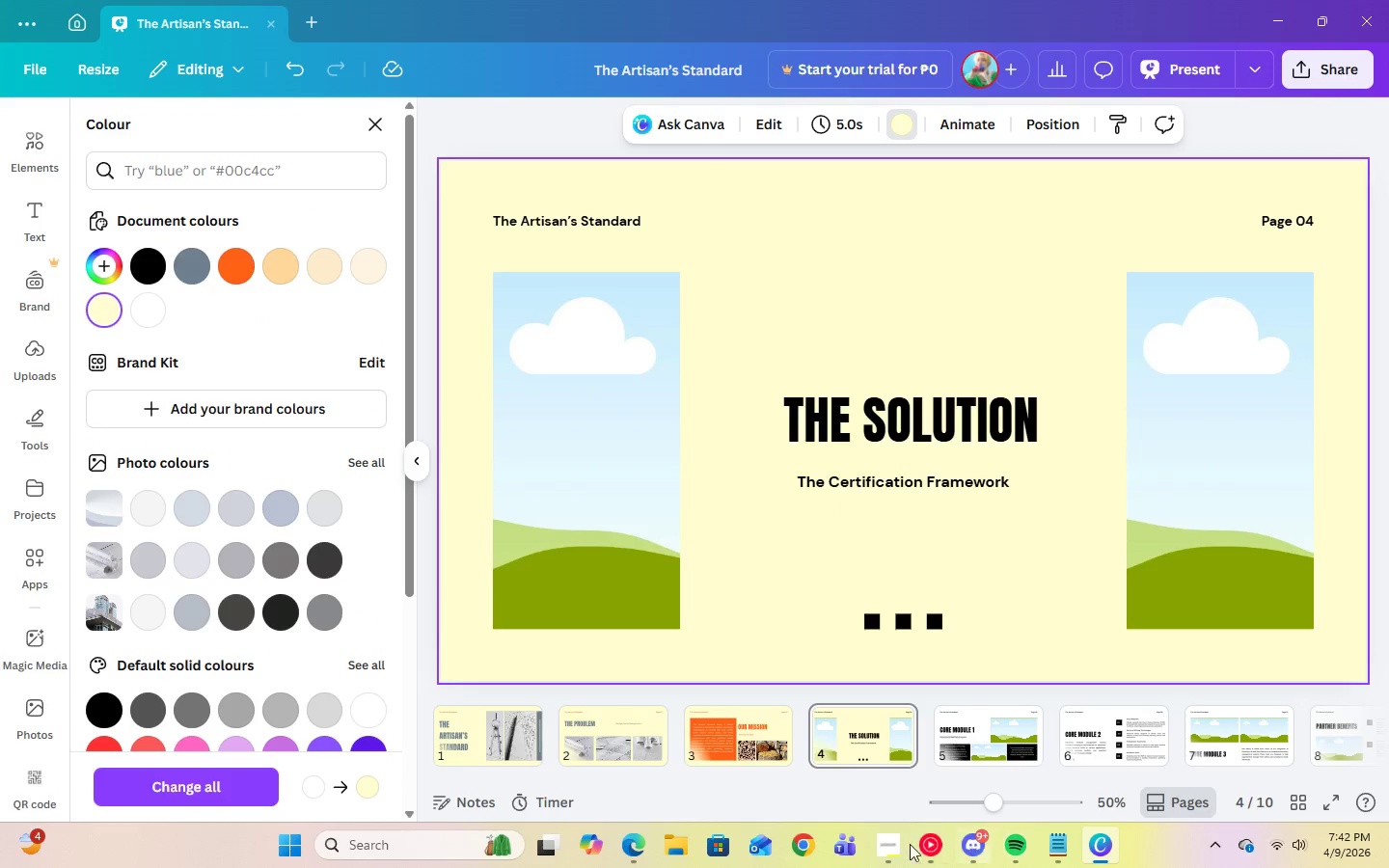 
left_click([926, 848])
 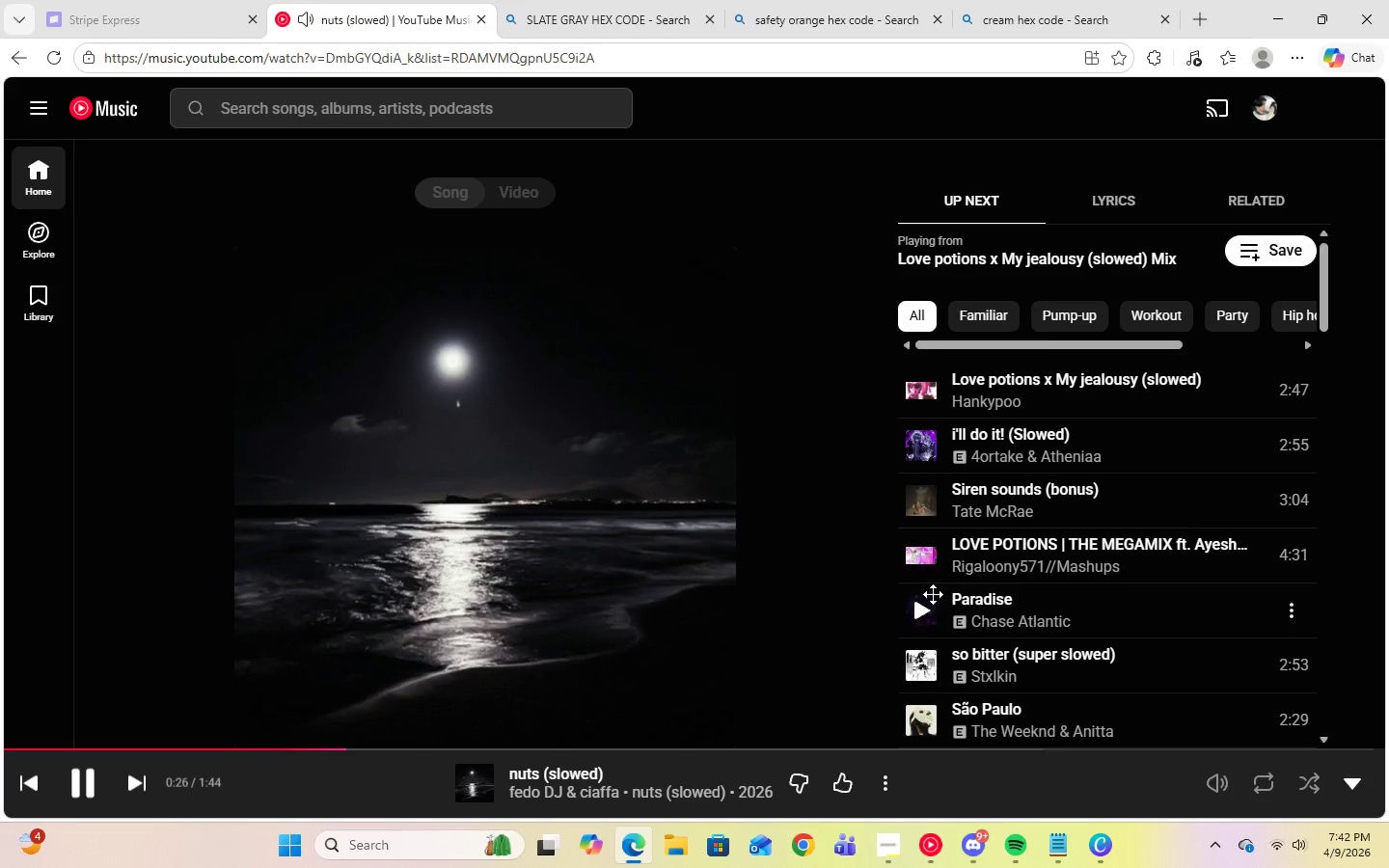 
left_click([925, 552])
 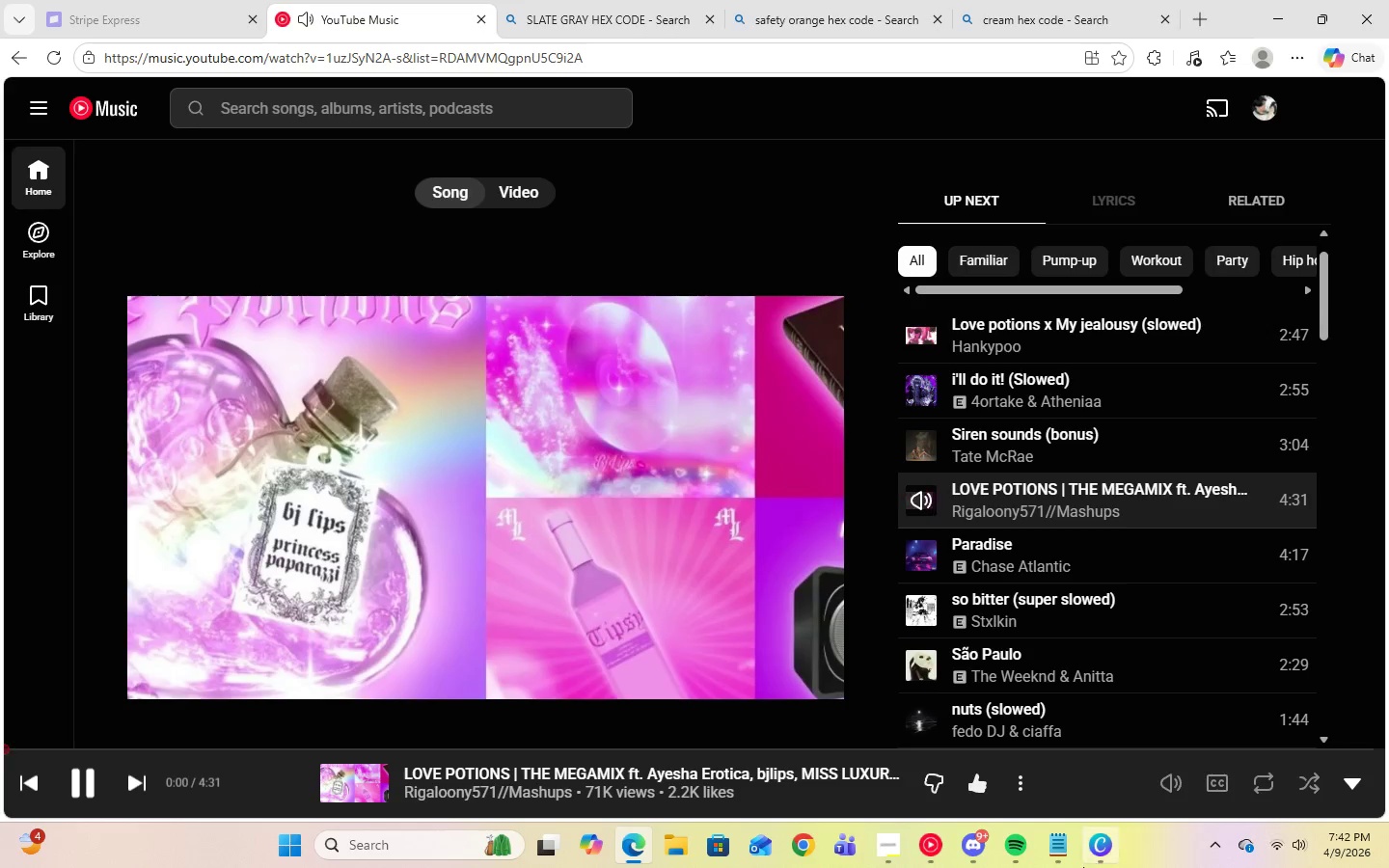 
left_click([1093, 863])
 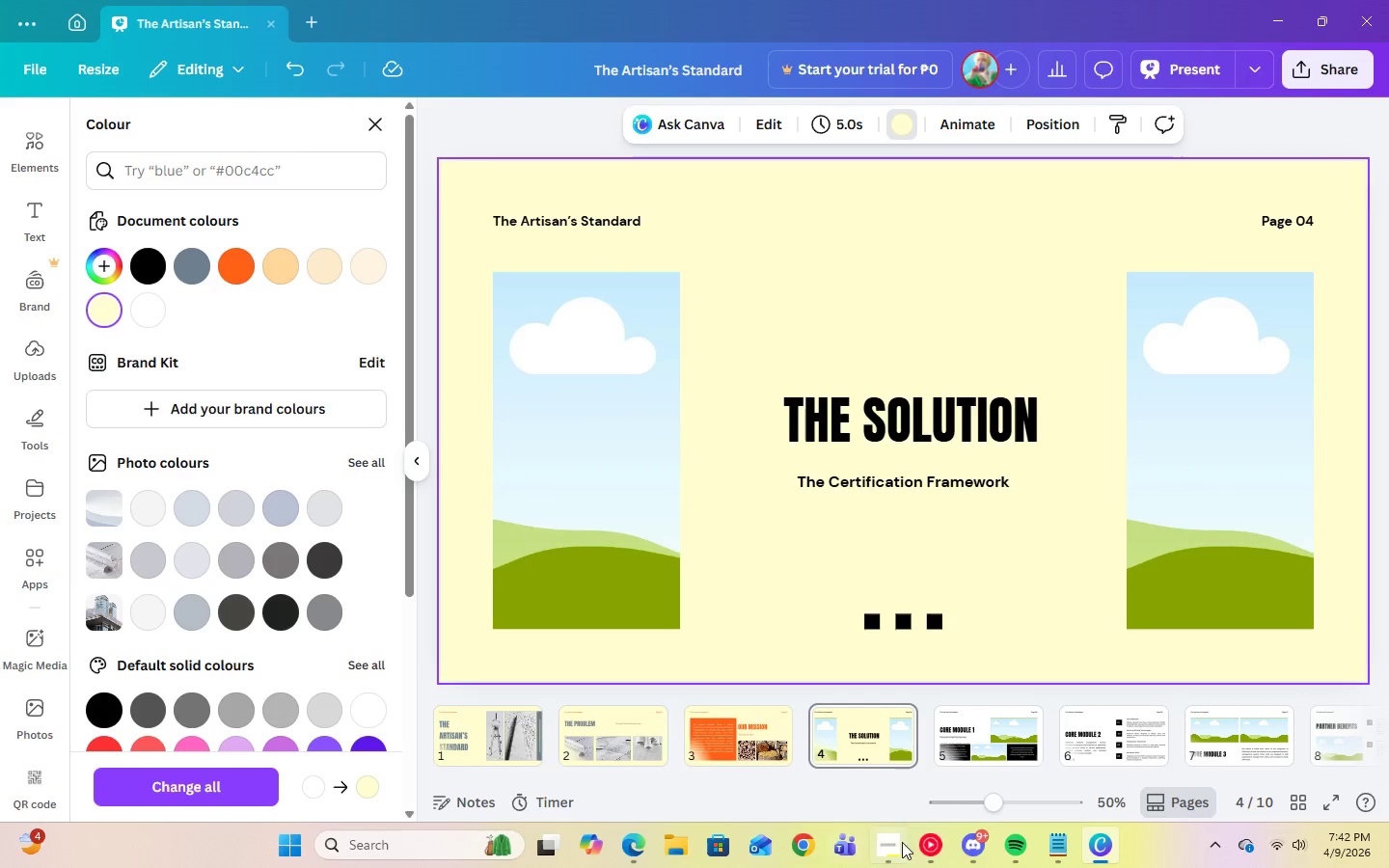 
left_click([900, 843])